 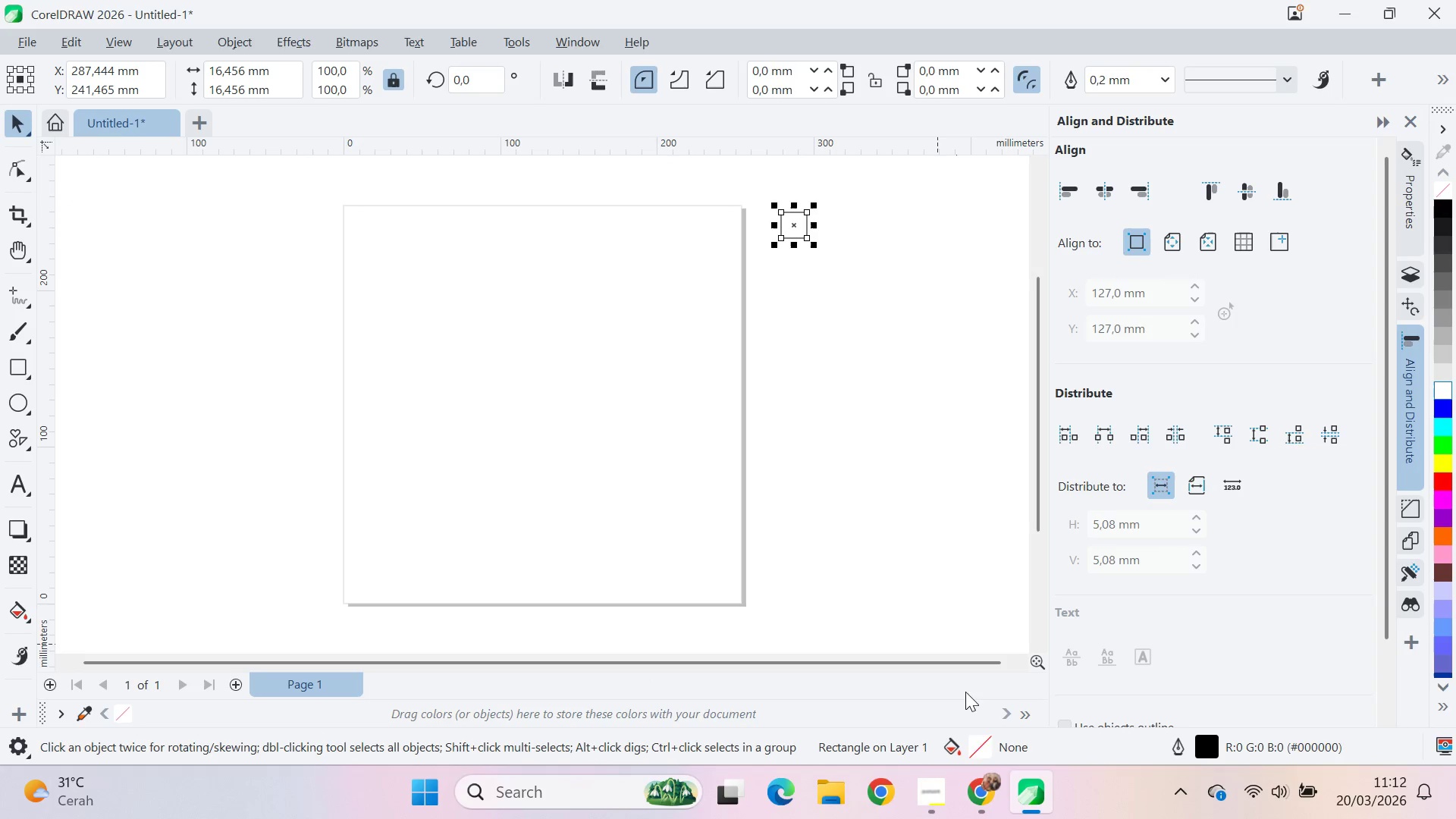 
hold_key(key=ShiftLeft, duration=0.94)
left_click_drag(start_coordinate=[819, 247], to_coordinate=[838, 264])
 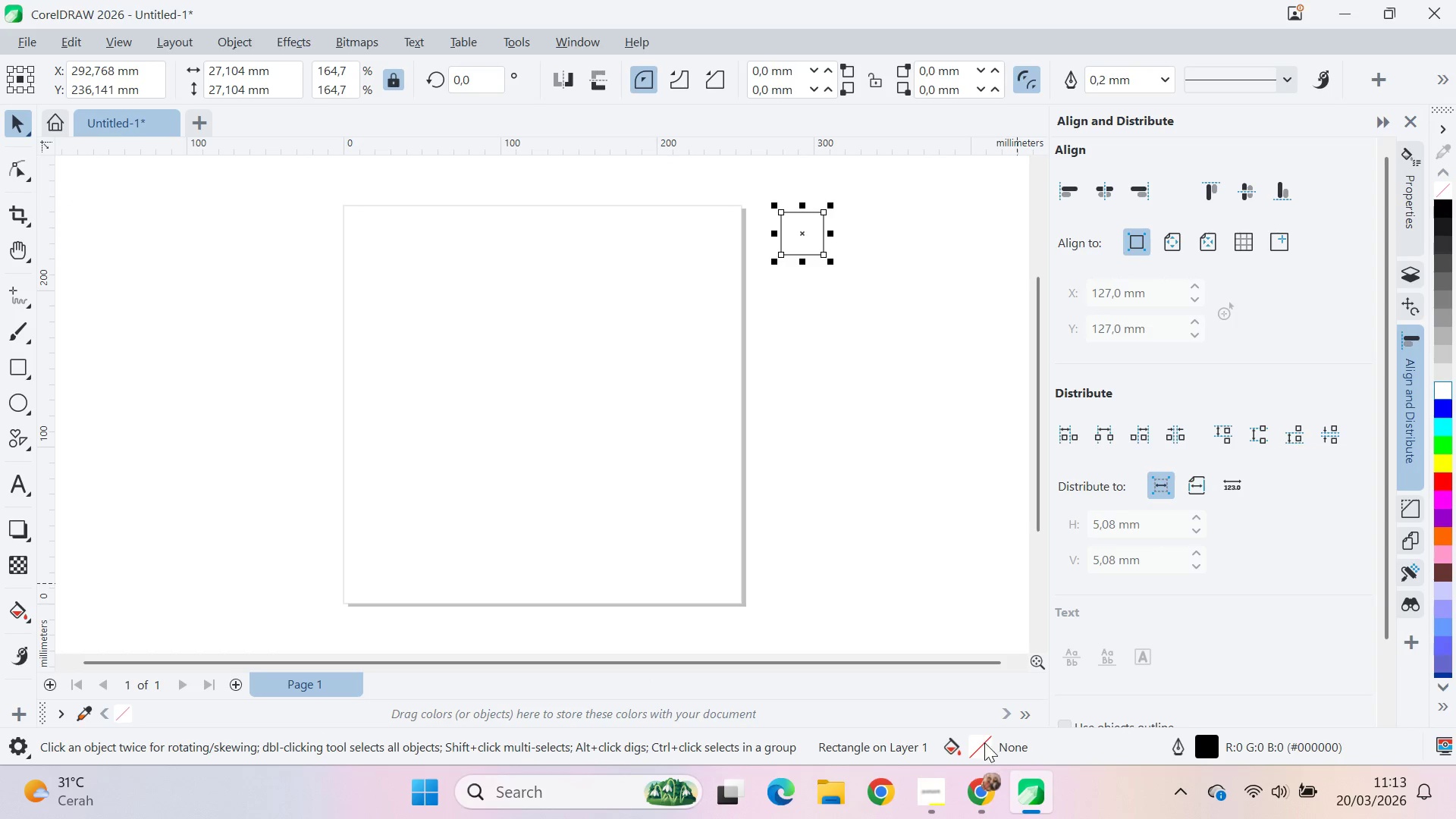 
double_click([984, 736])
 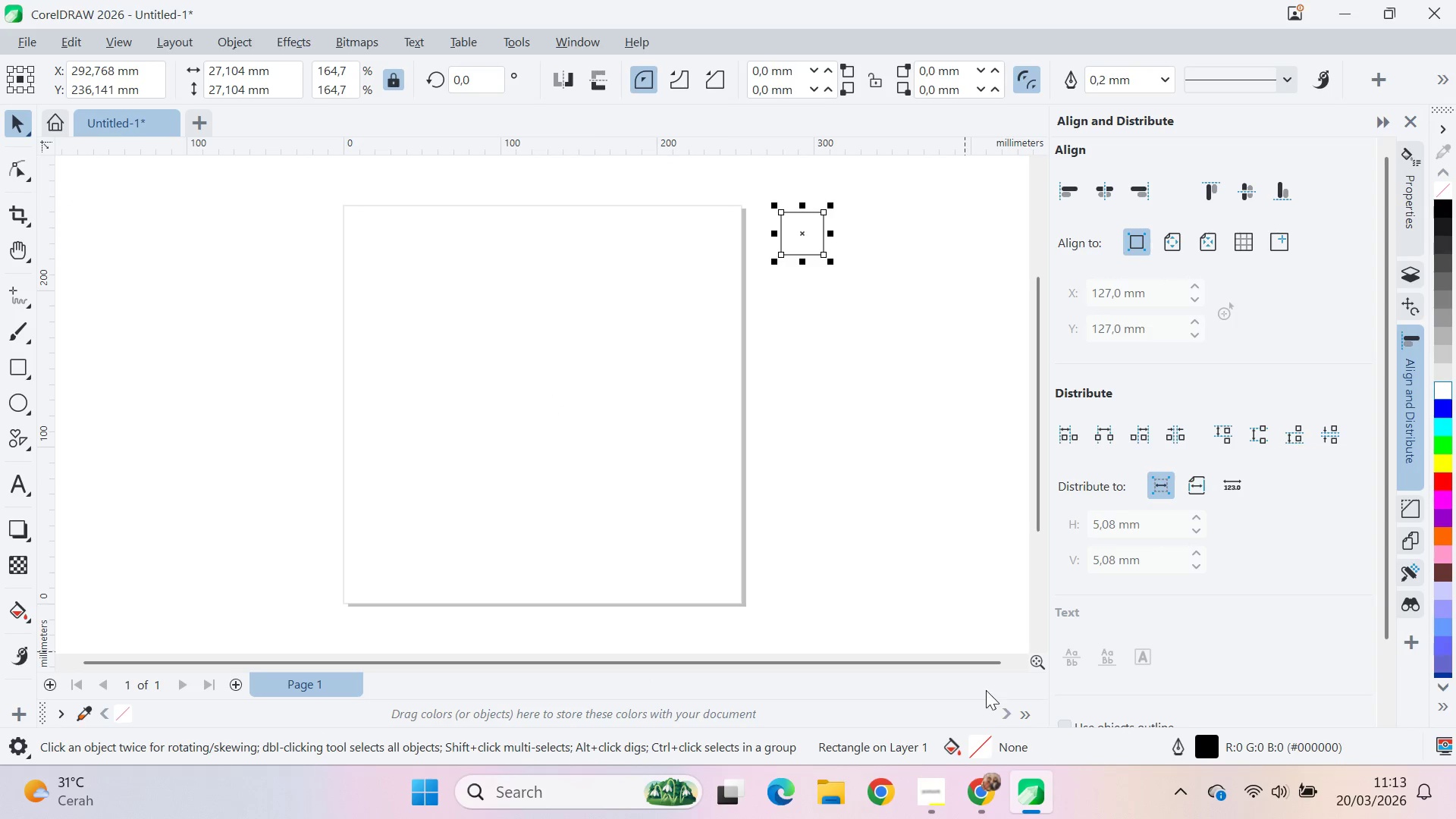 
double_click([972, 745])
 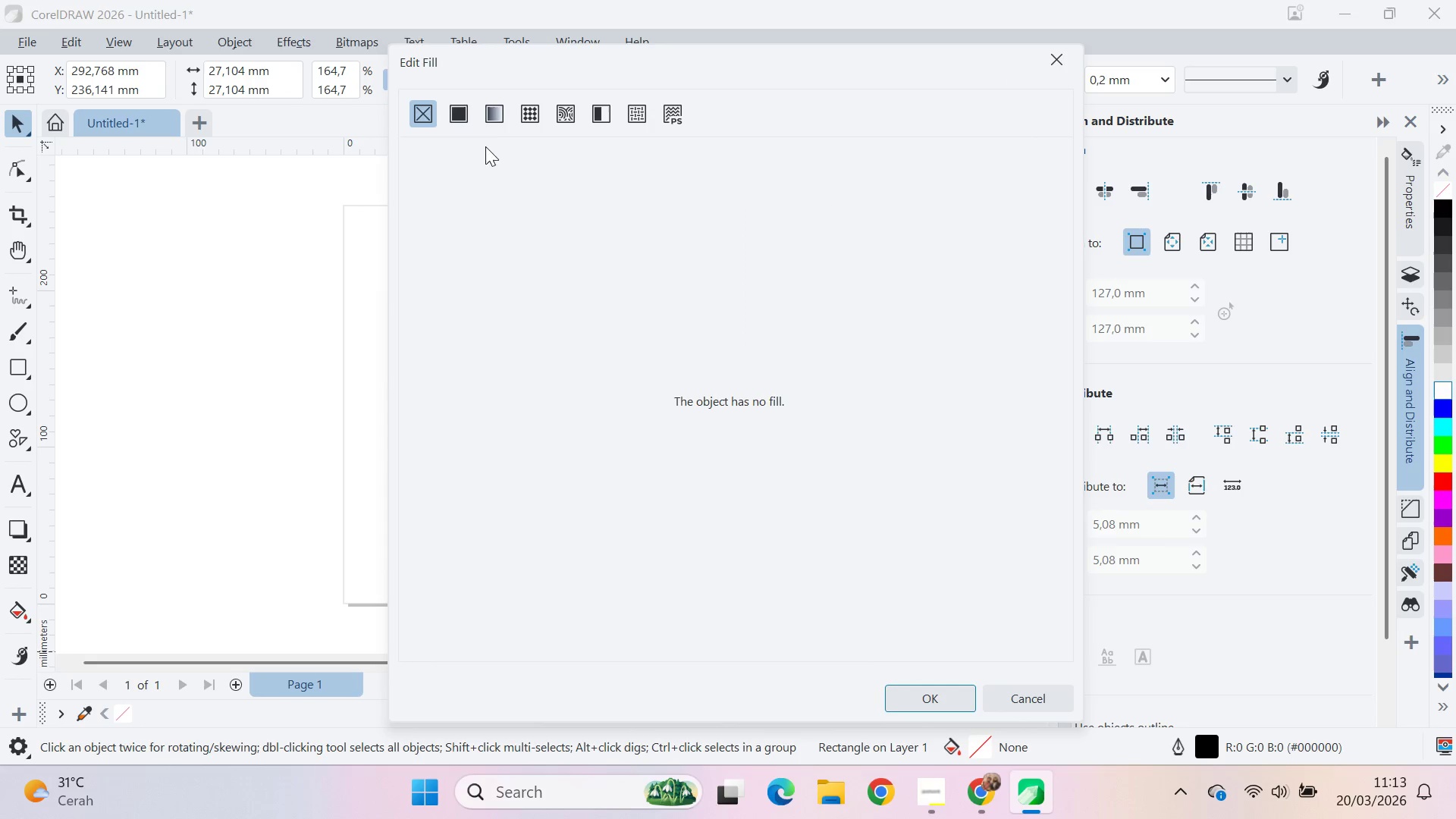 
left_click([465, 115])
 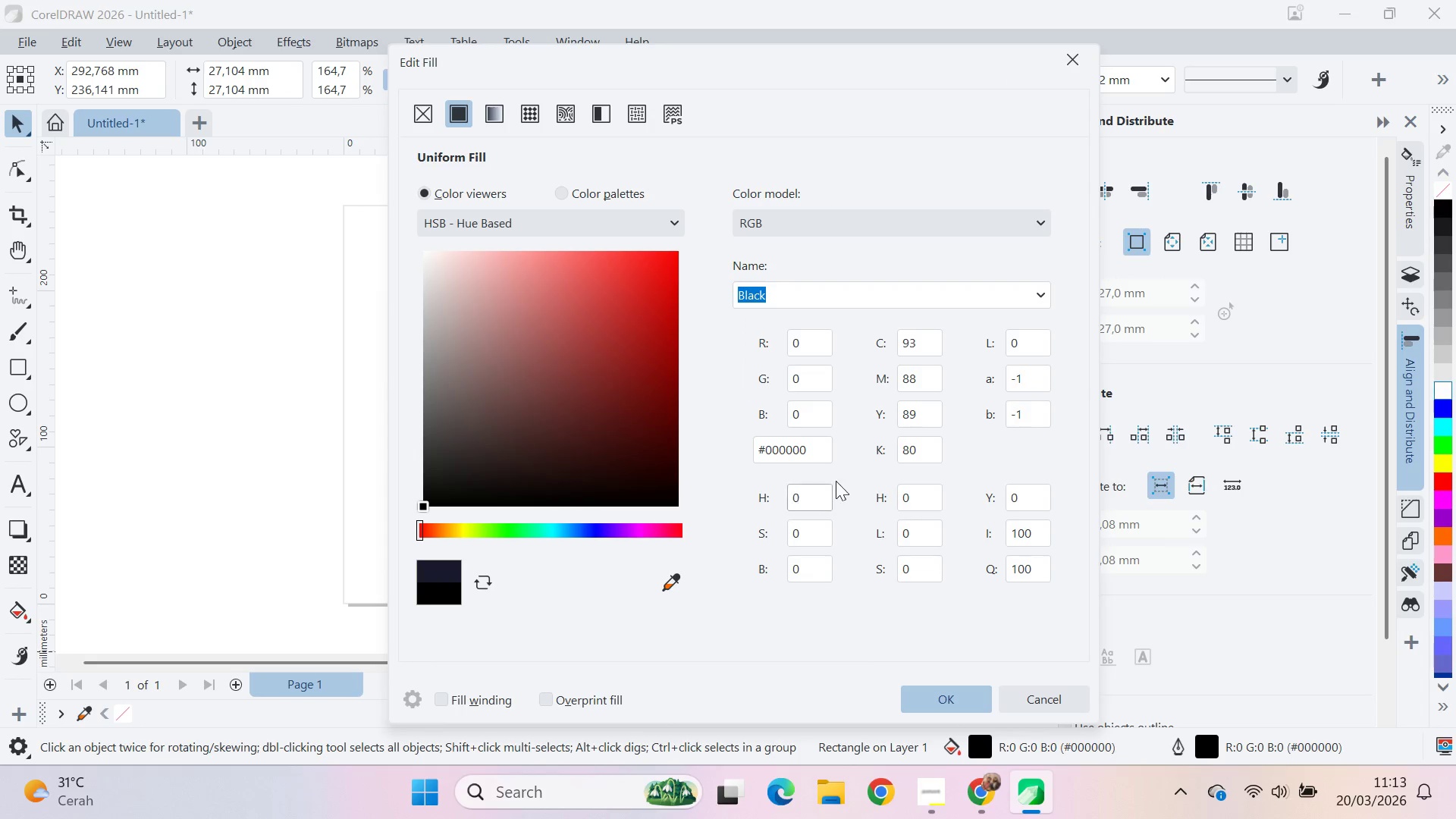 
left_click([825, 443])
 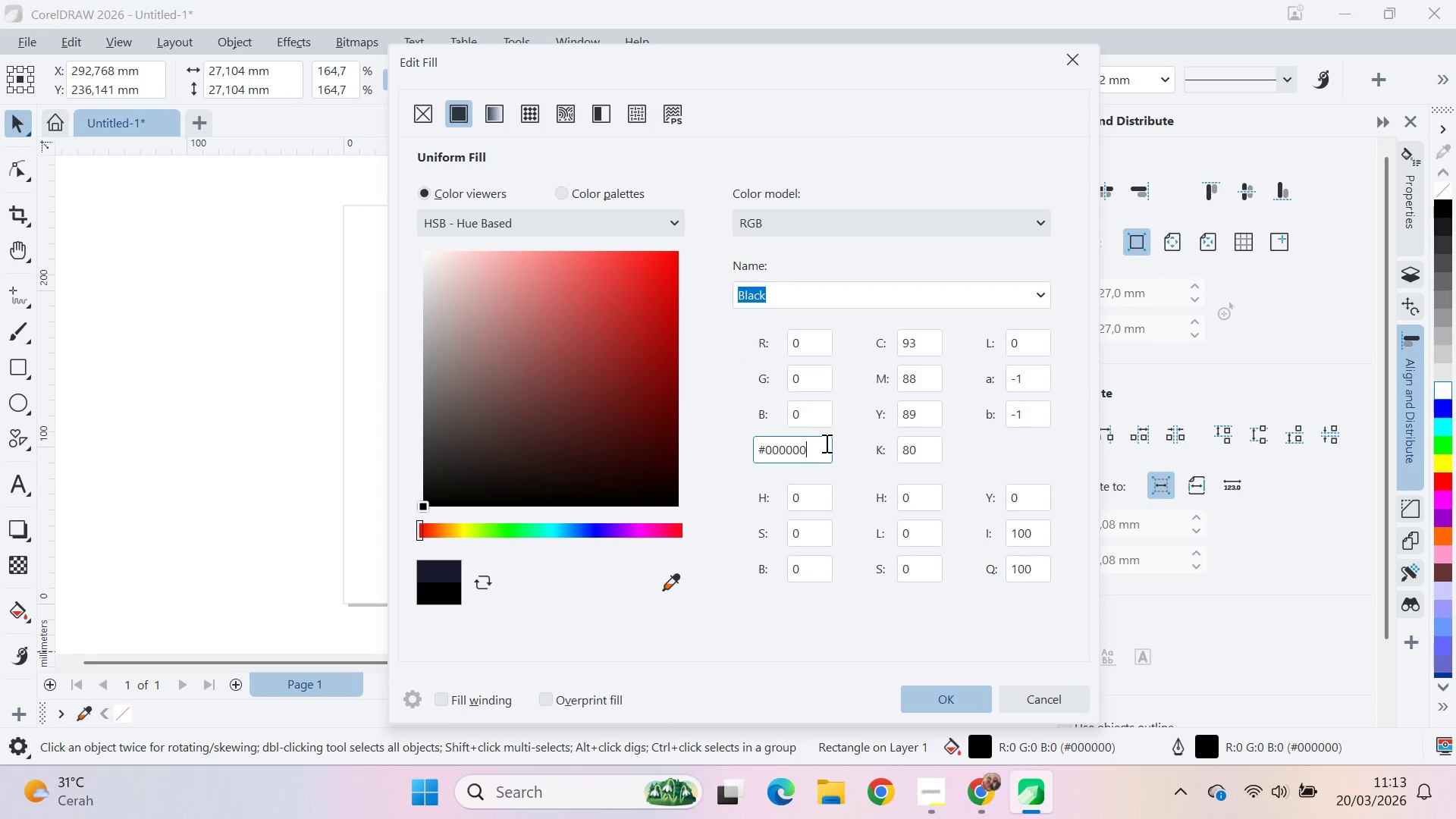 
key(Control+A)
 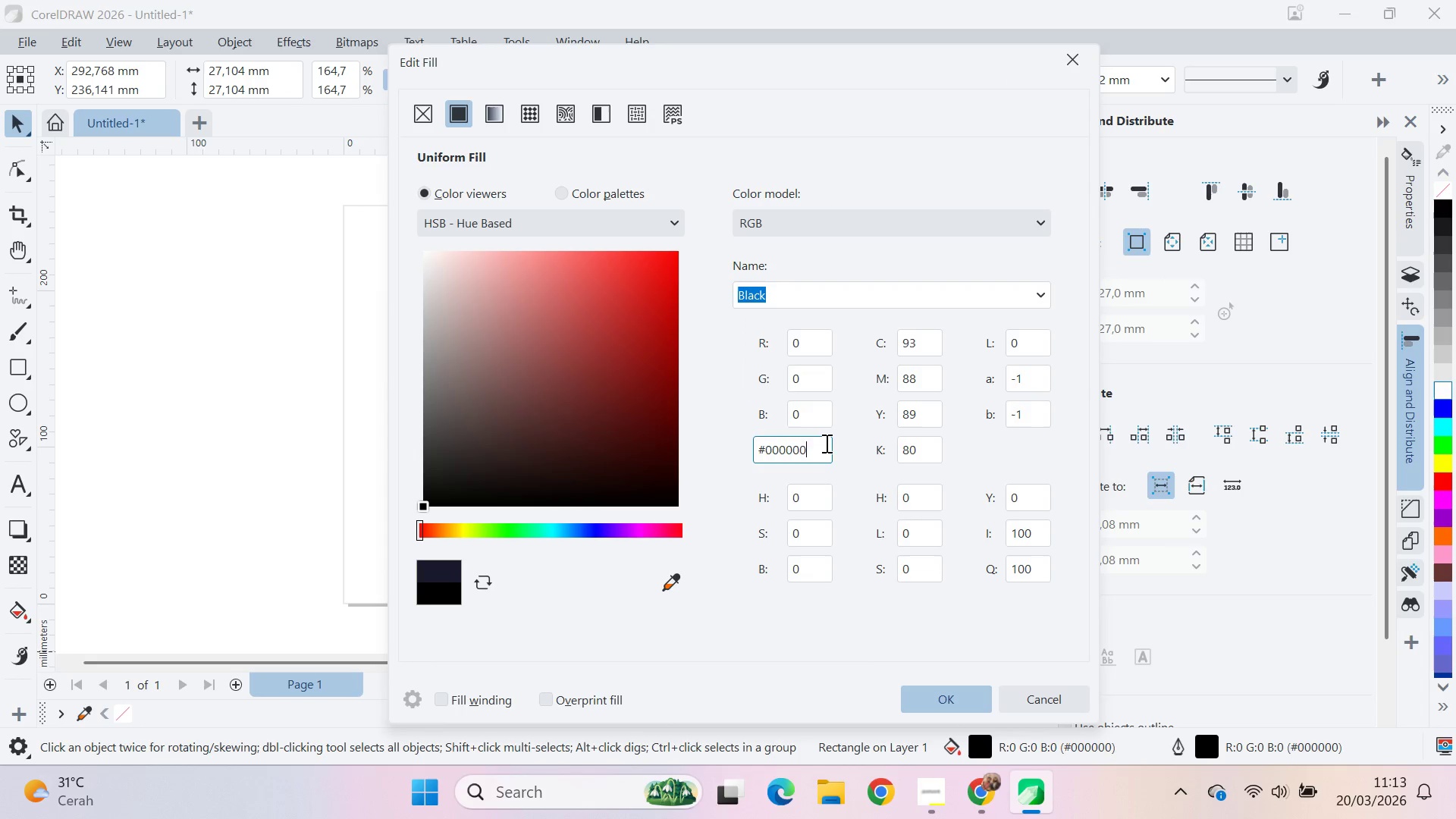 
key(Control+V)
 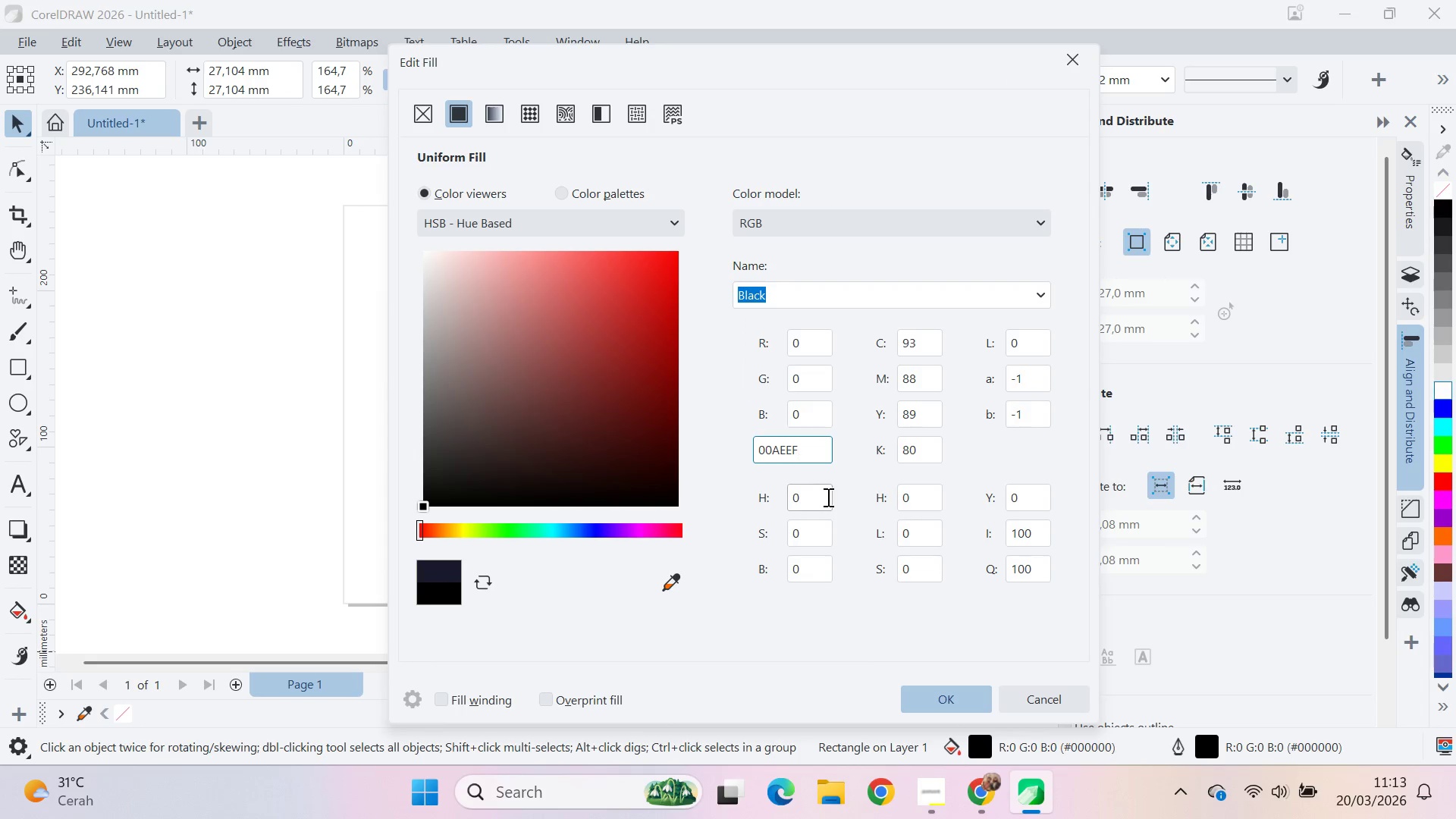 
left_click([825, 498])
 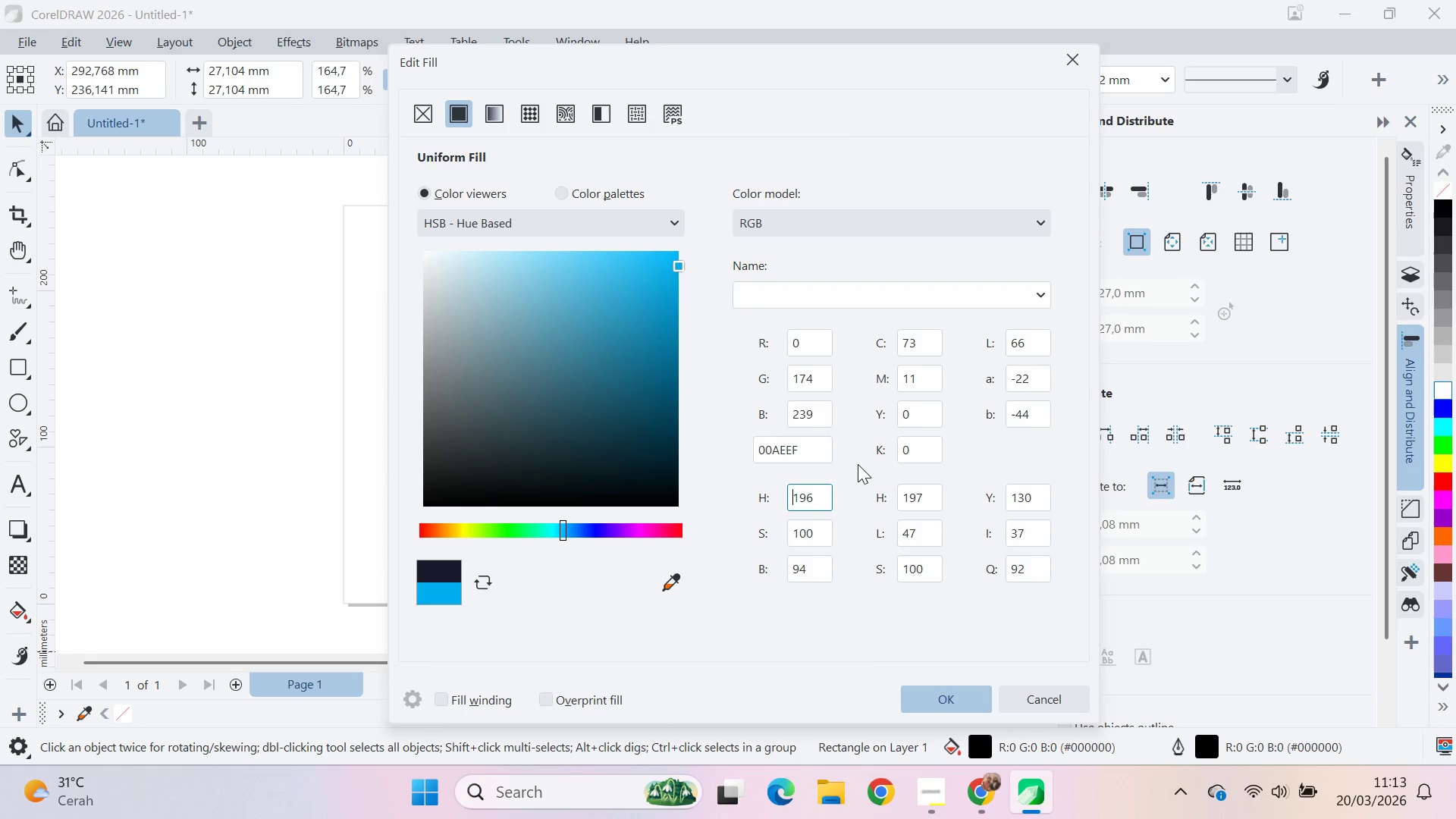 
left_click([858, 464])
 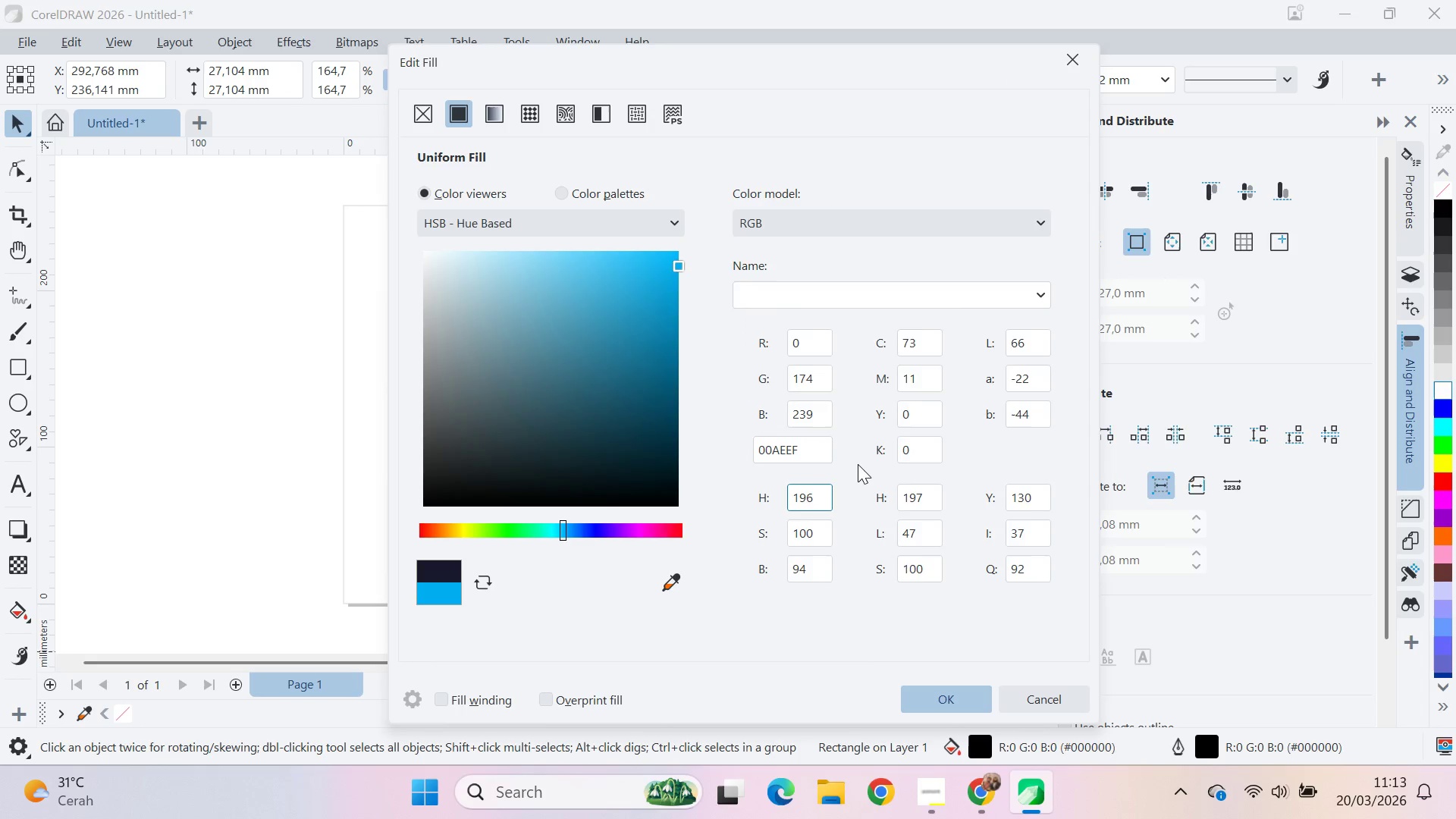 
key(Alt+AltLeft)
 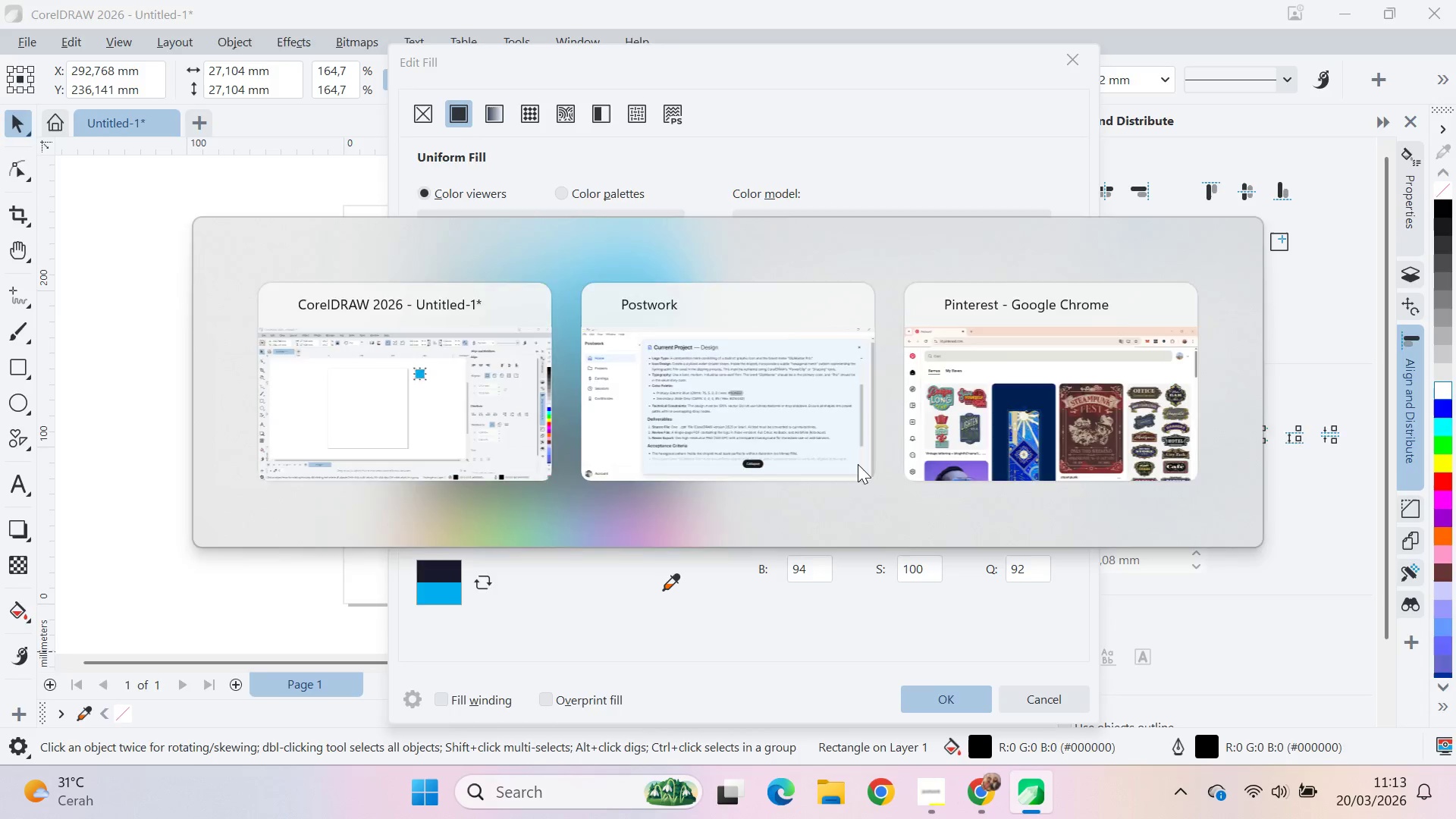 
key(Alt+Tab)